 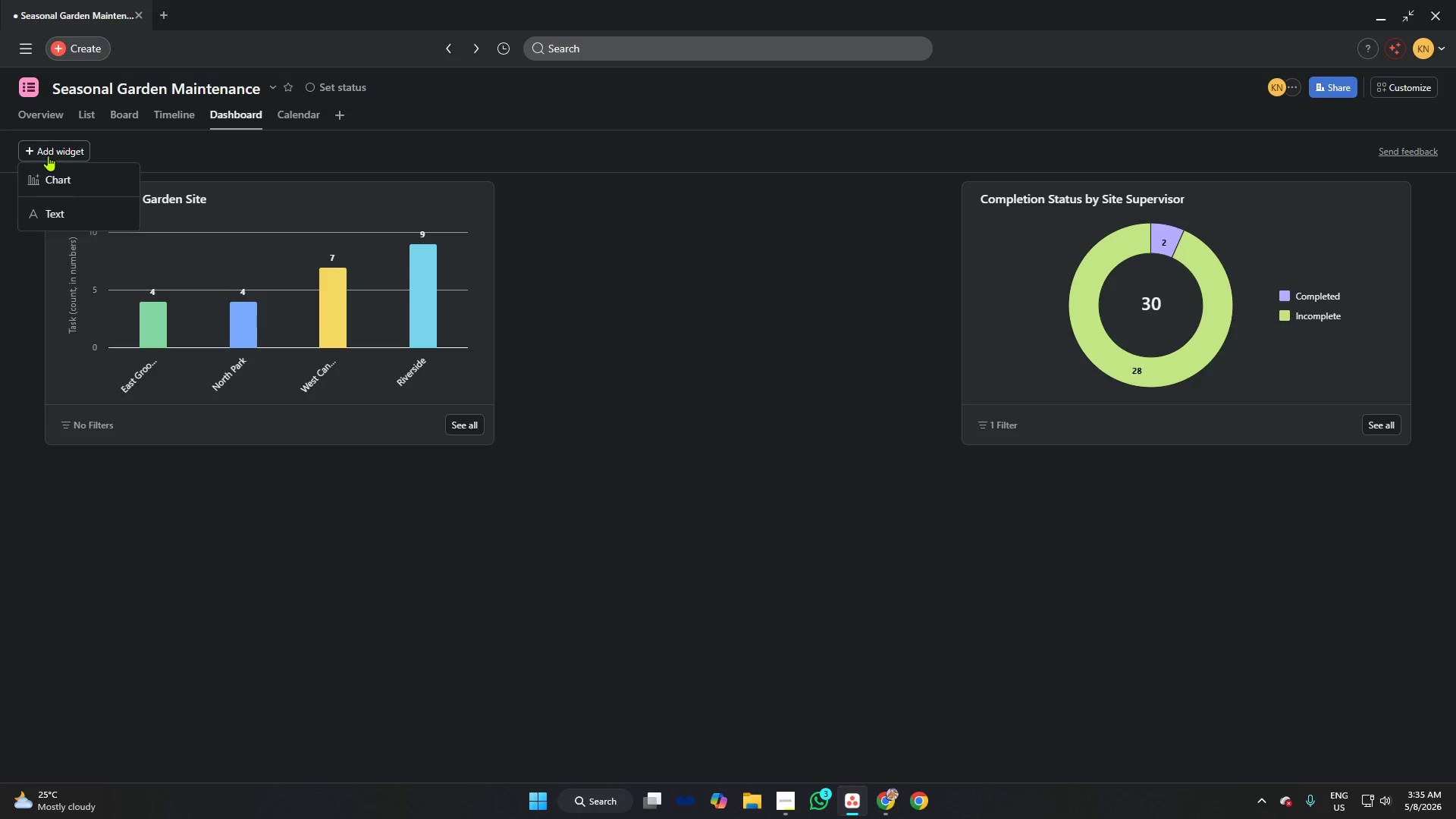 
left_click([55, 171])
 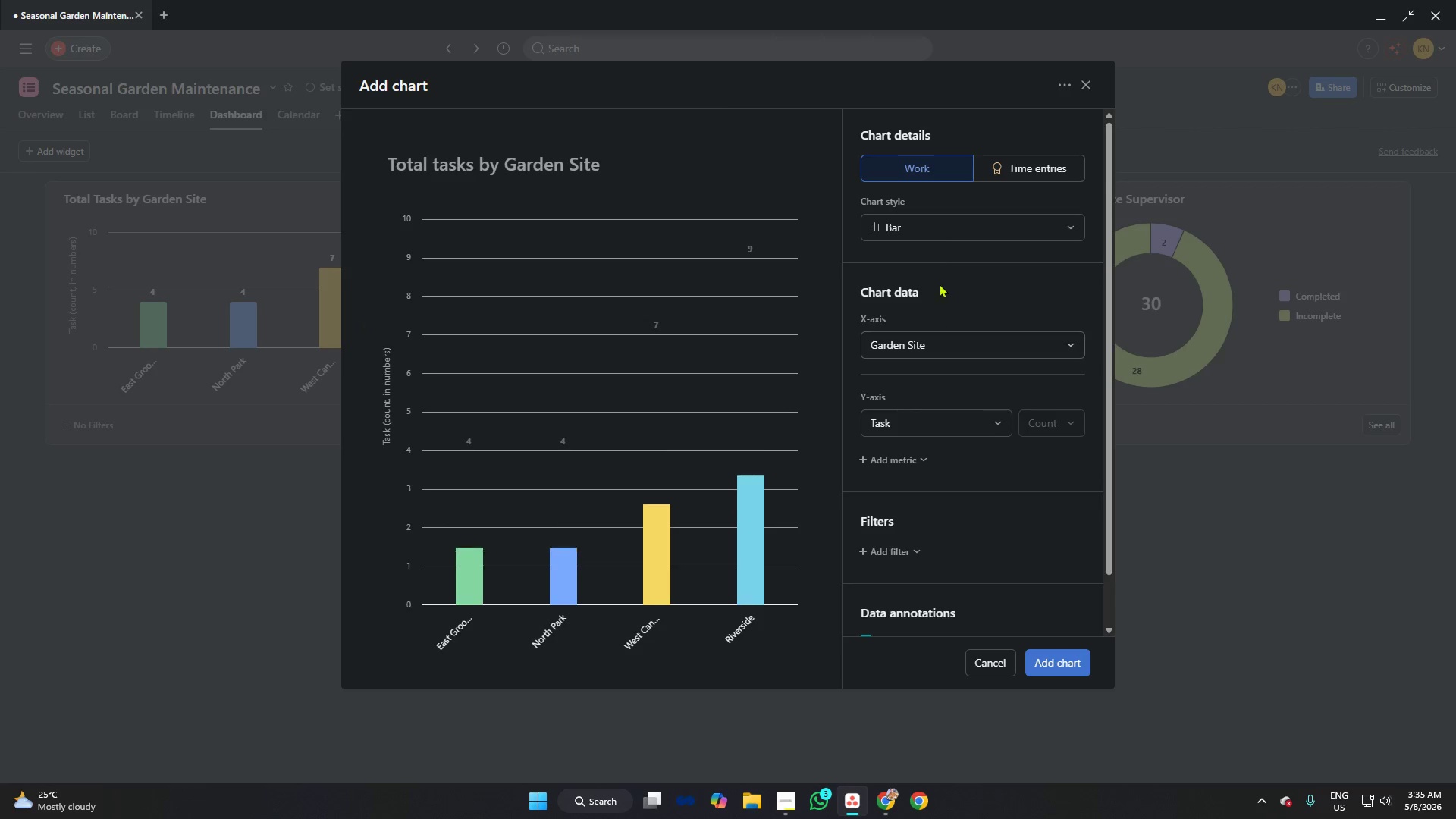 
left_click([940, 227])
 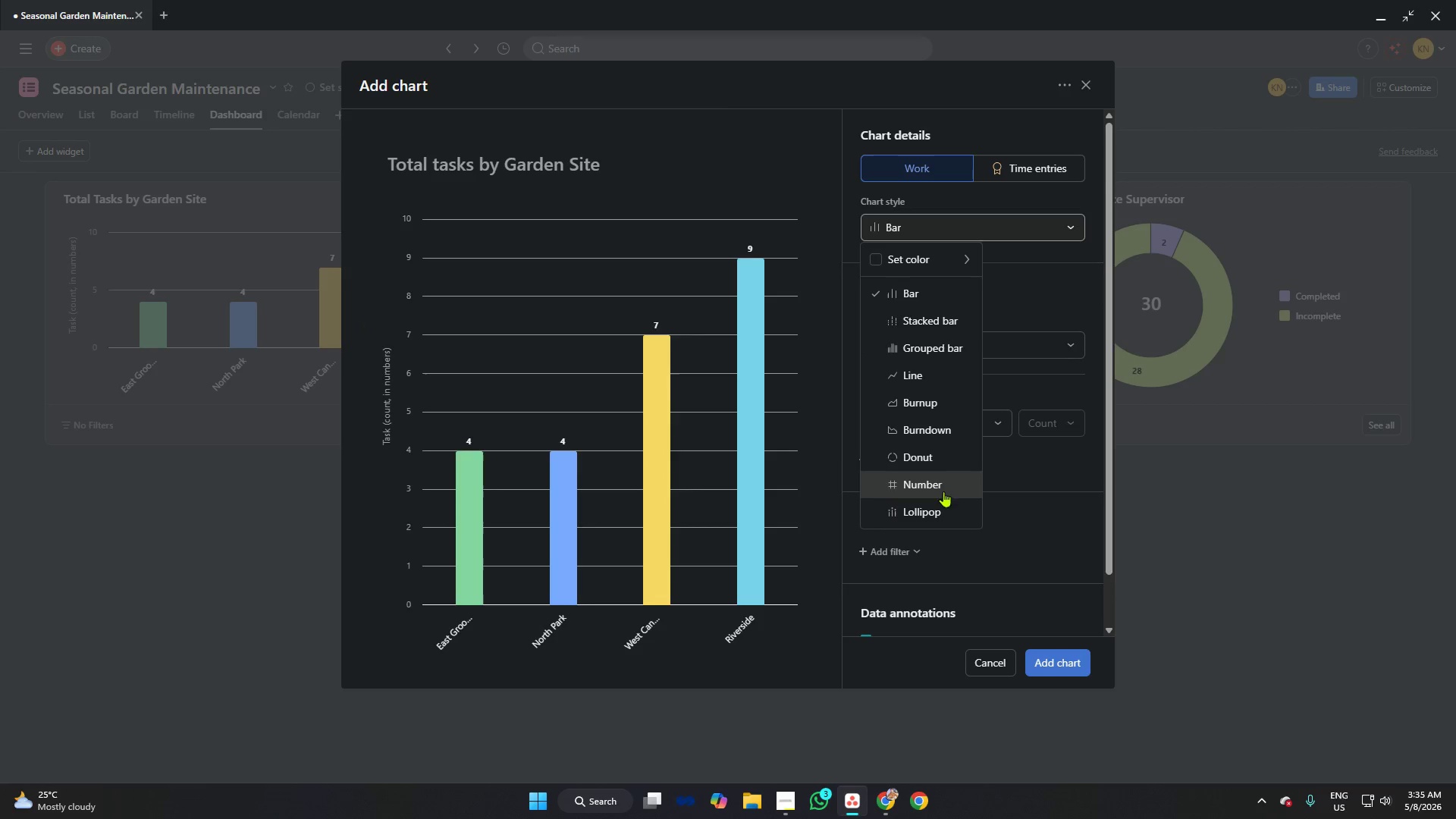 
wait(5.33)
 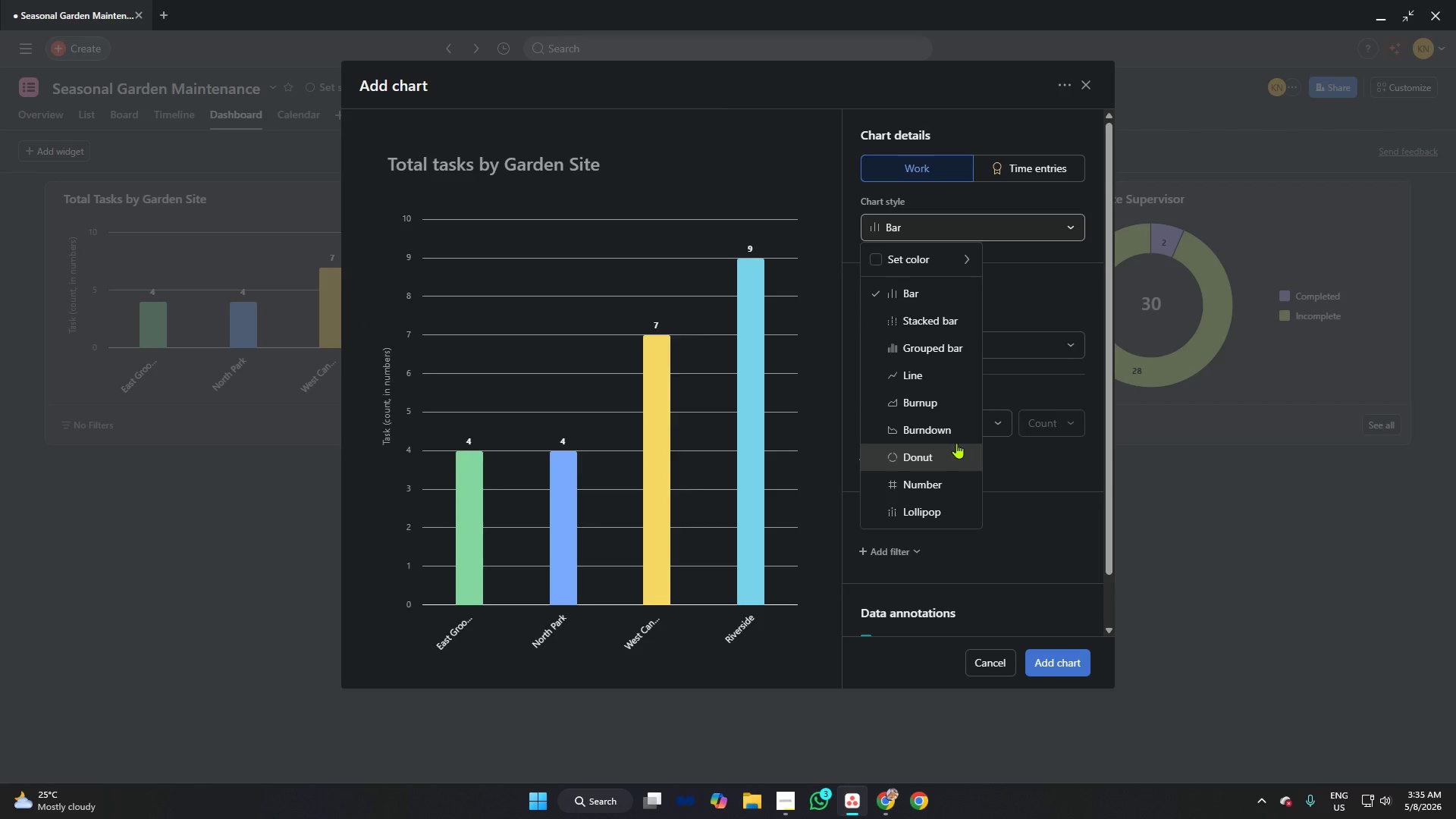 
left_click([930, 324])
 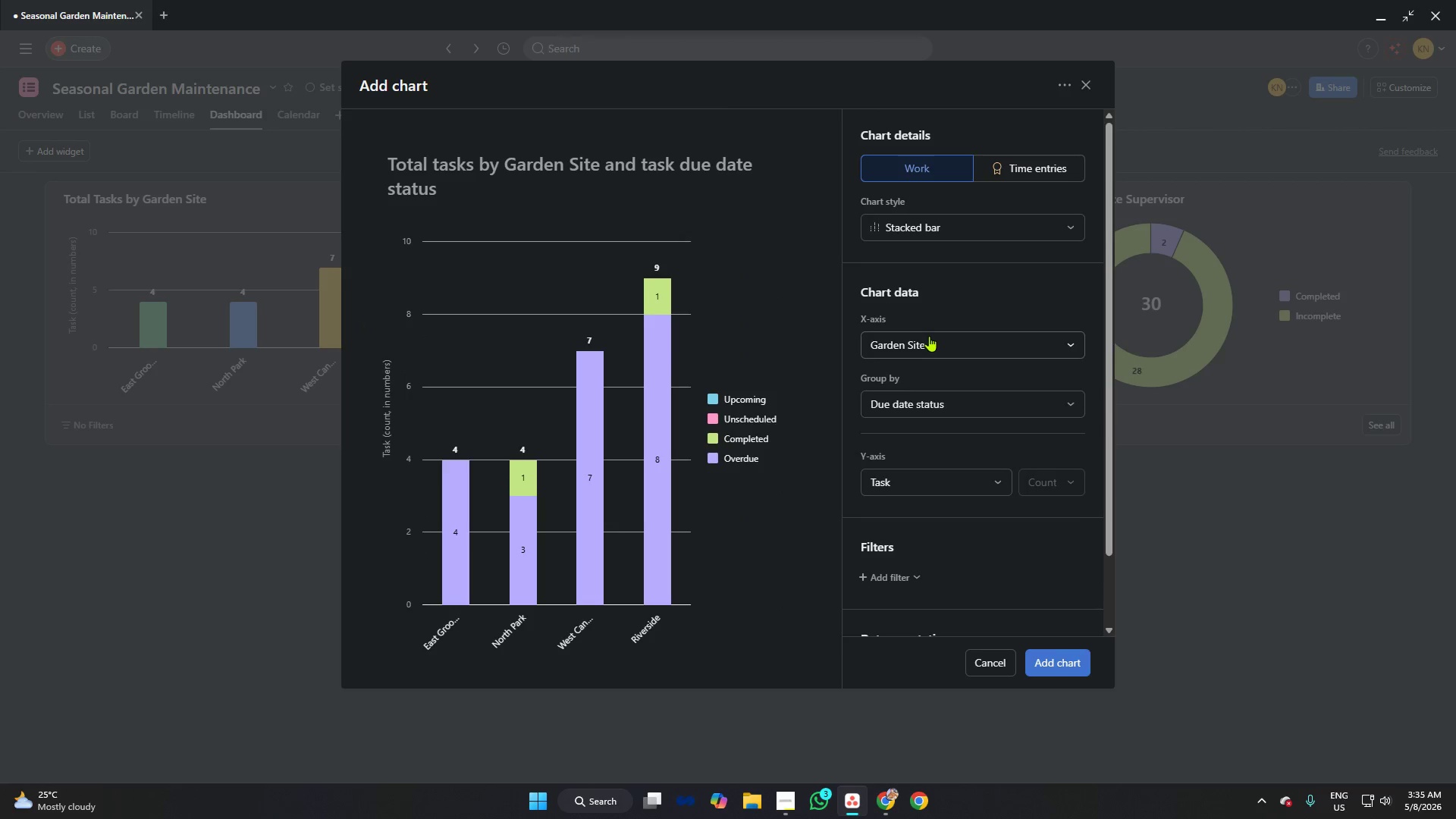 
left_click([929, 336])
 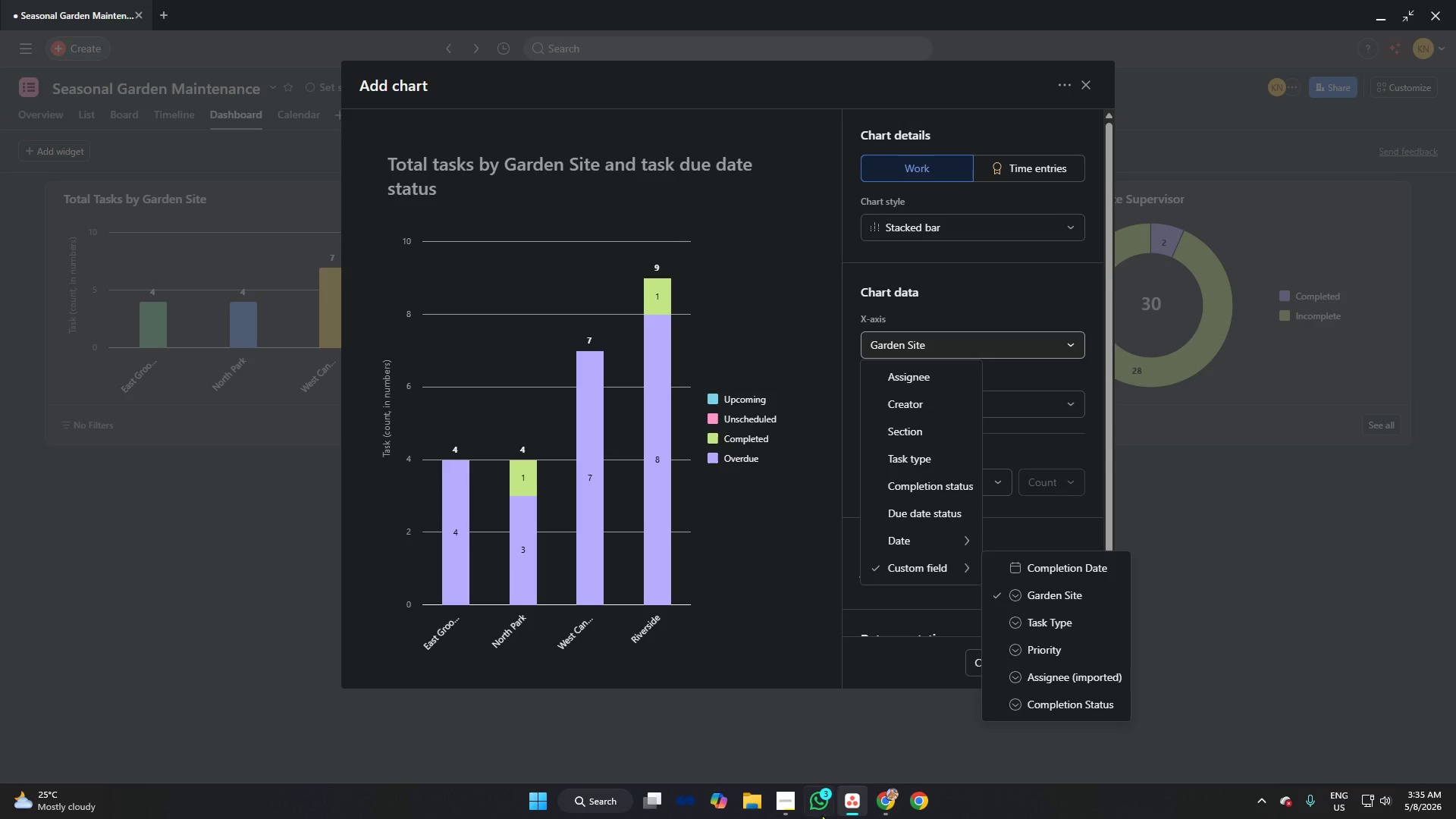 
left_click([790, 804])